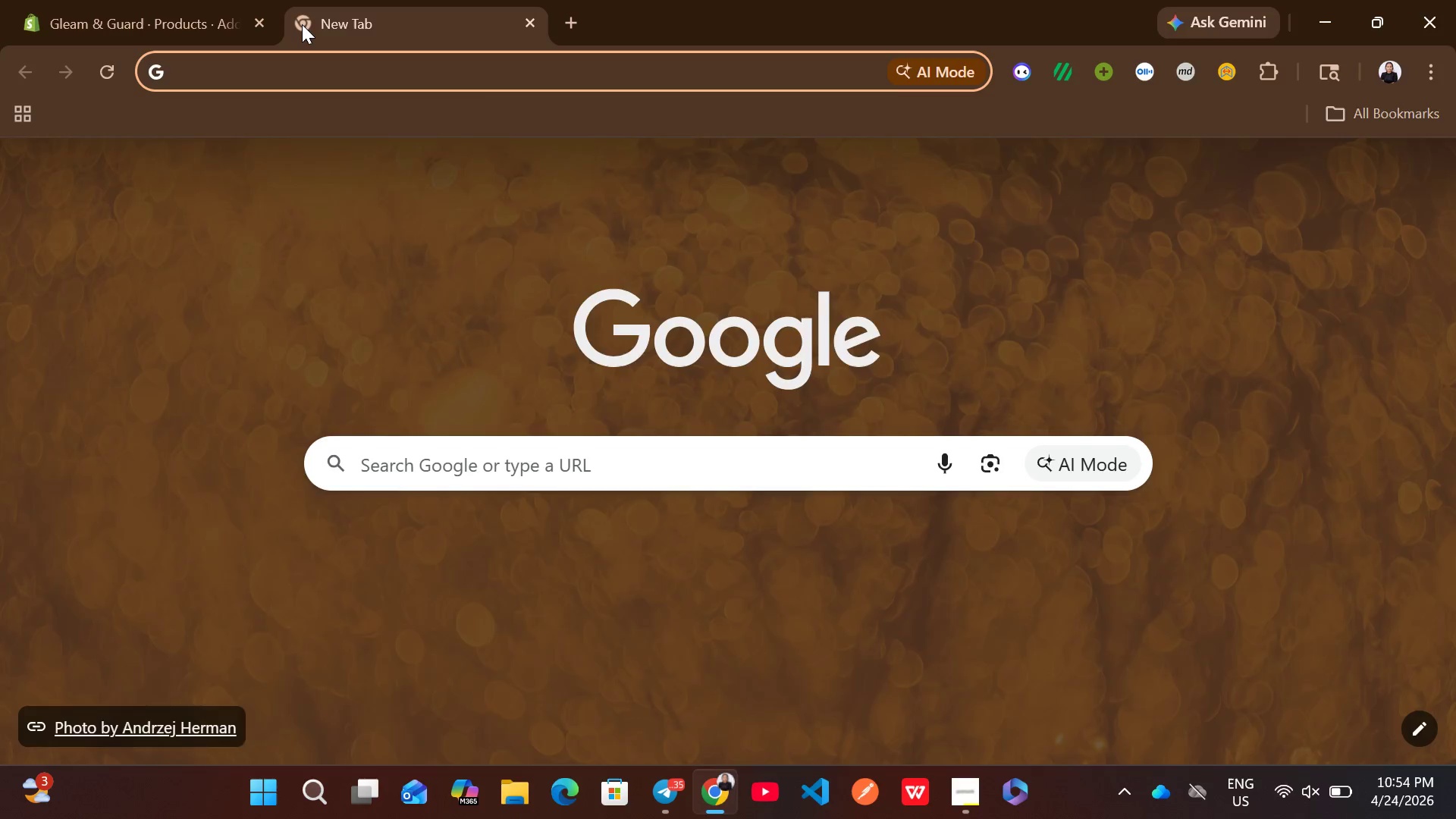 
type(ub)
key(Backspace)
type(m)
key(Backspace)
type(n)
 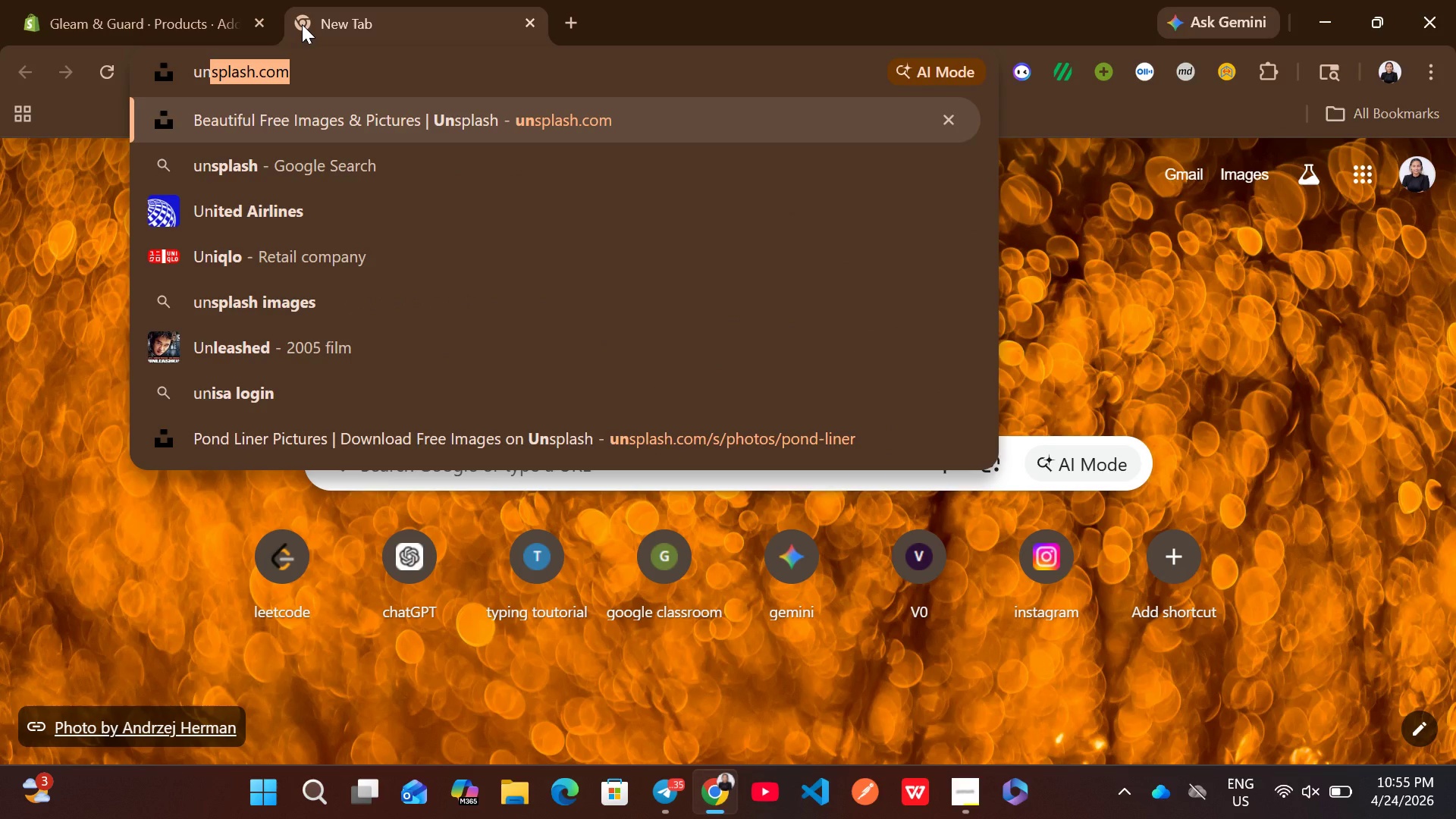 
key(Enter)
 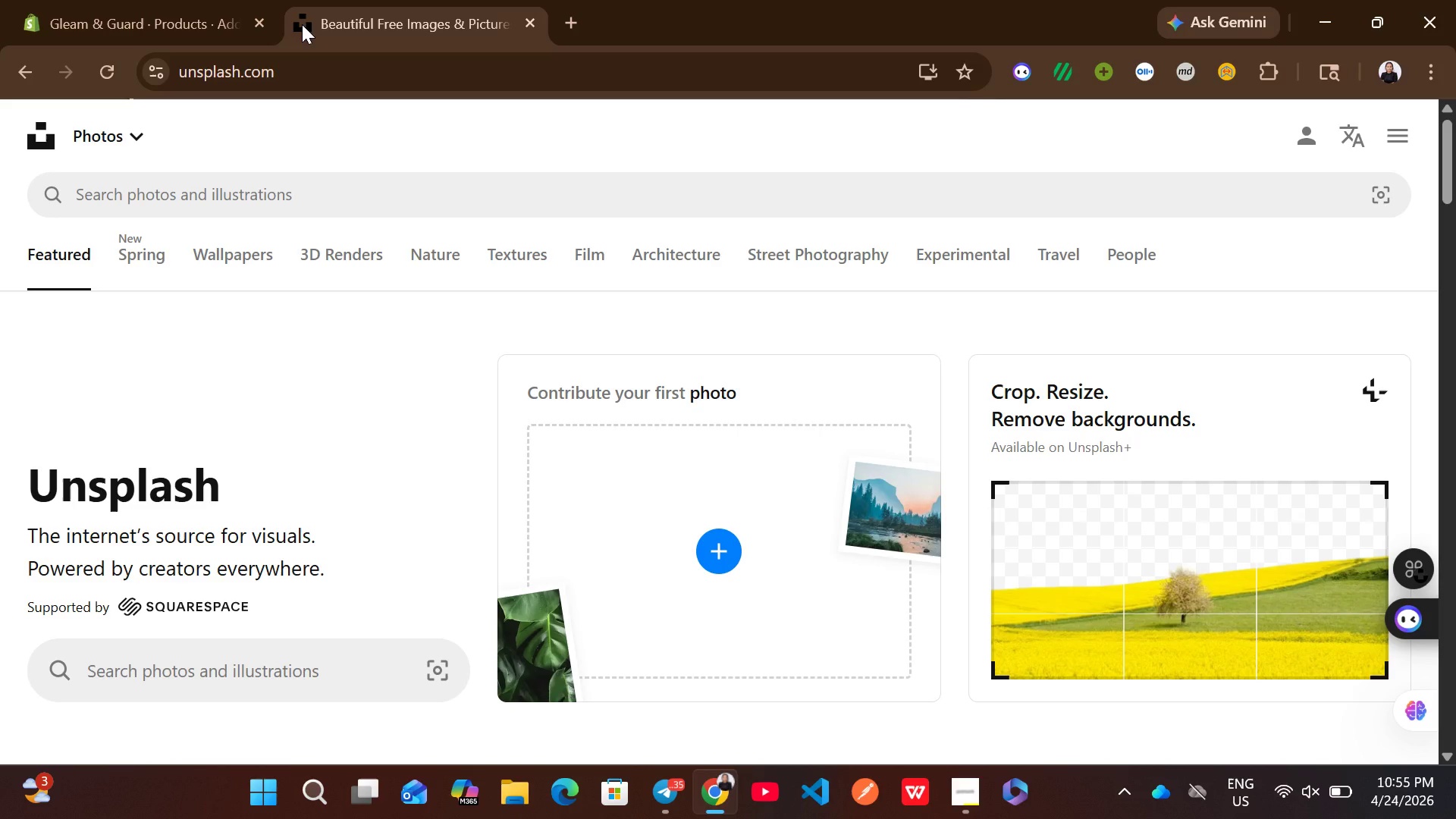 
wait(8.0)
 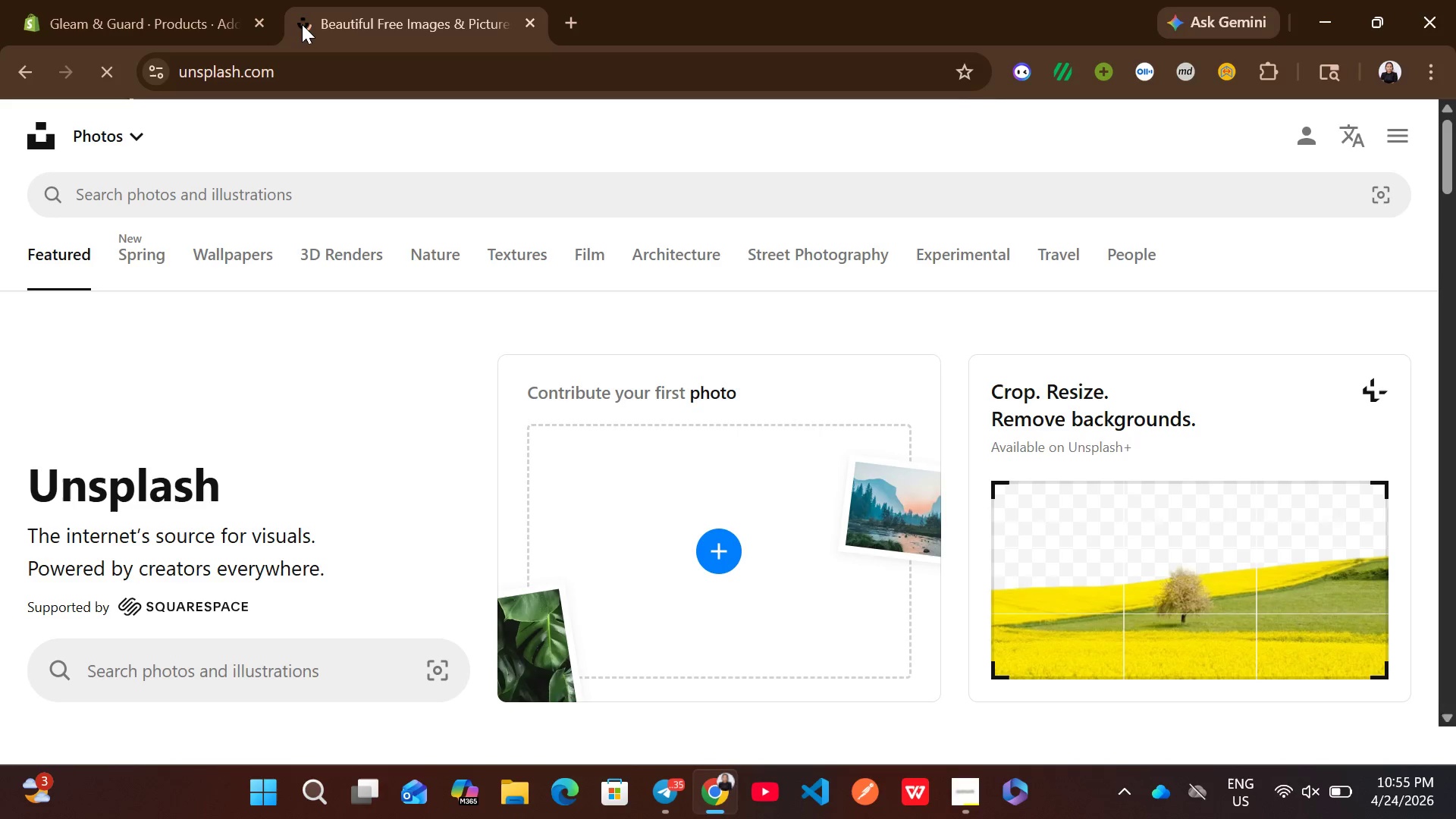 
left_click([298, 200])
 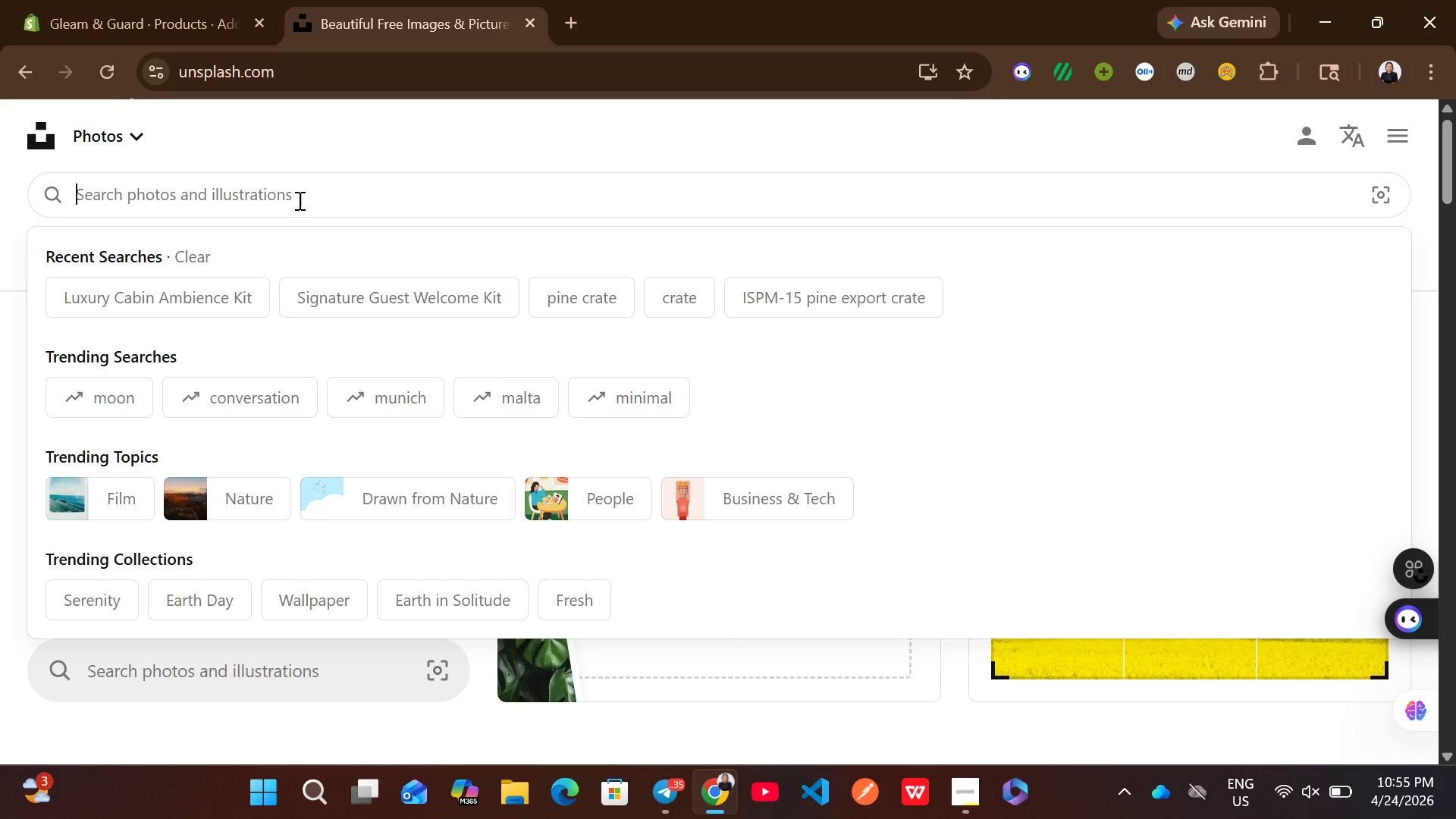 
type(technician using glue po)
key(Backspace)
type(uller on car door dent)
 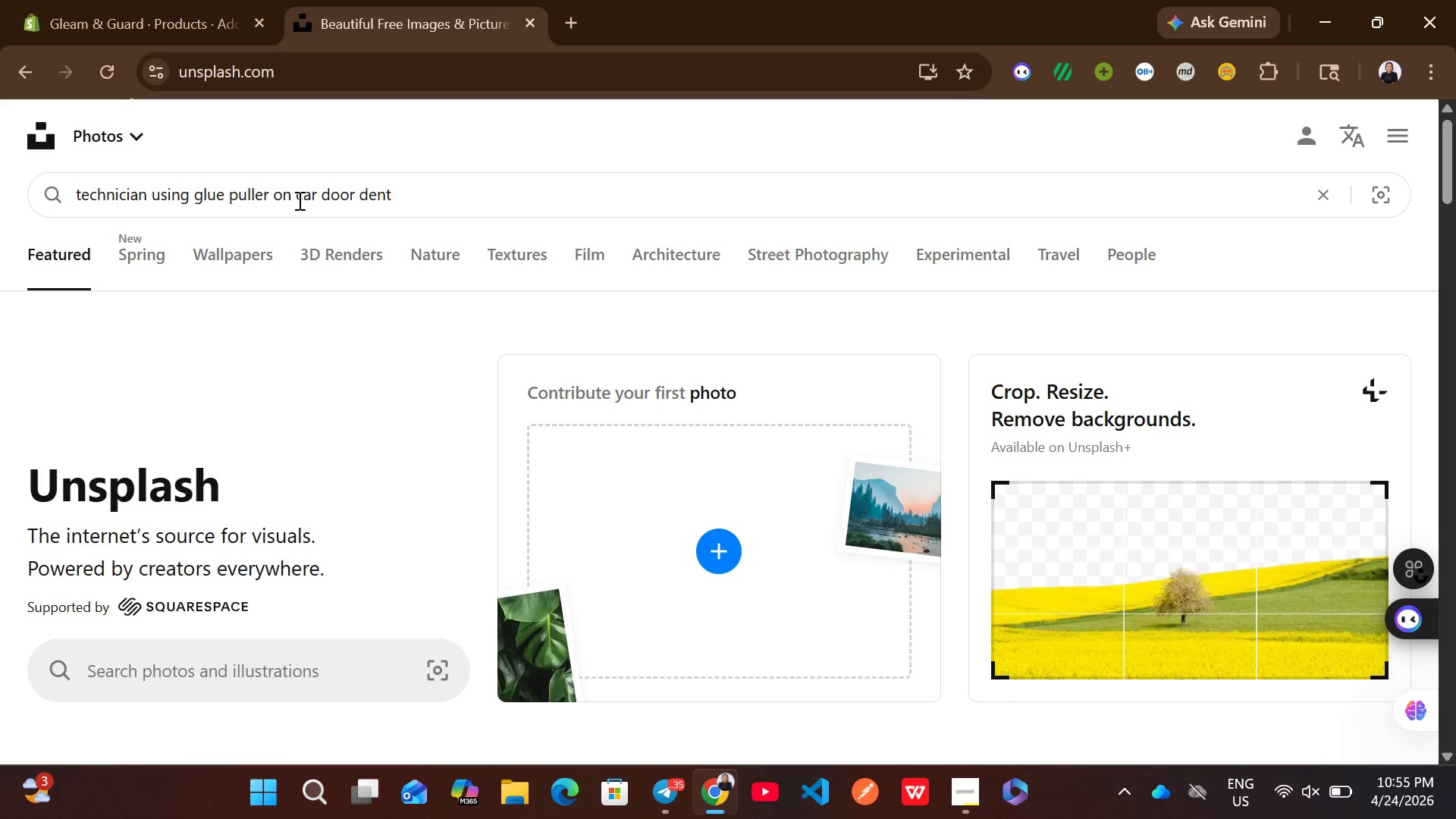 
key(Enter)
 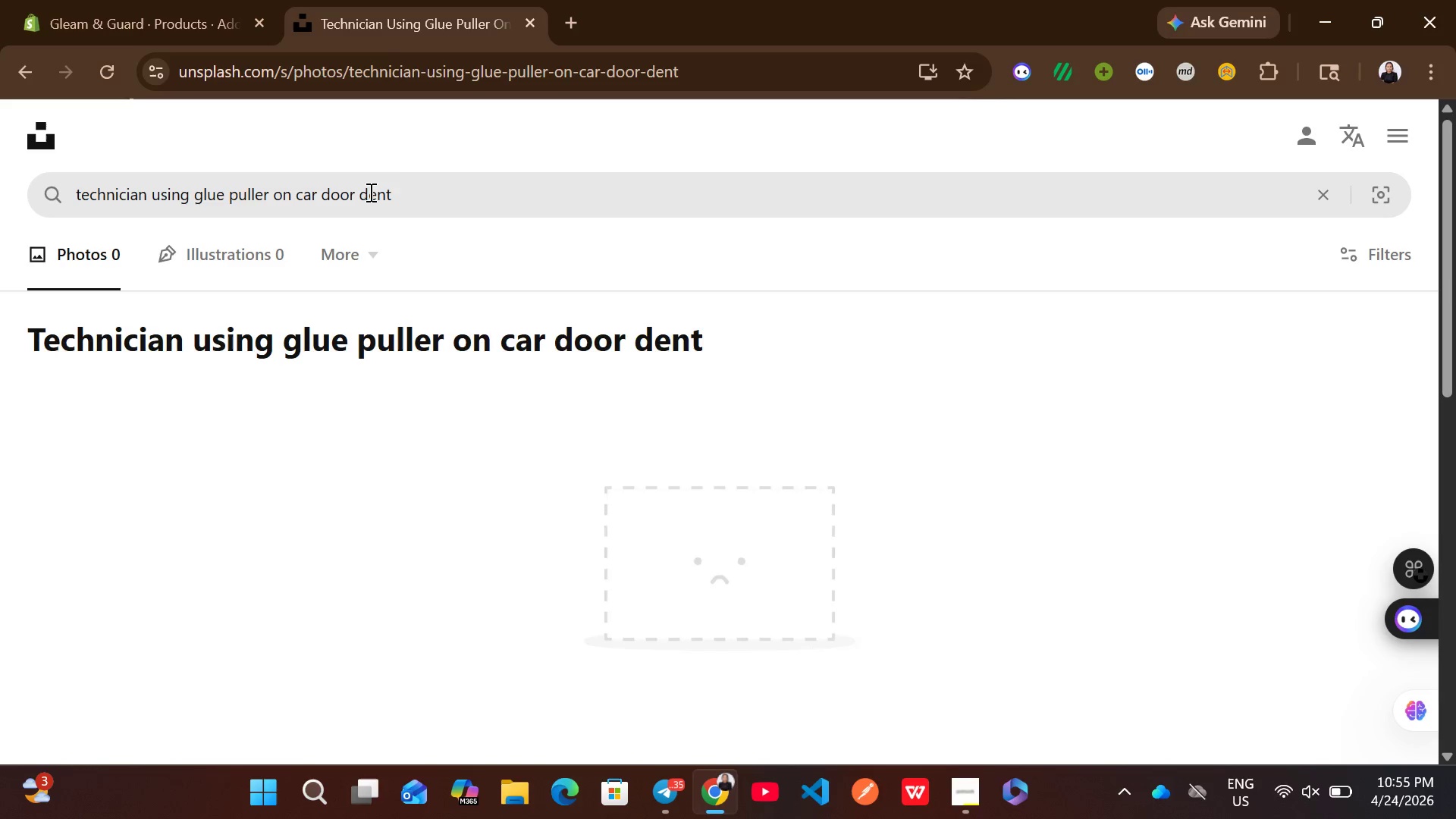 
left_click_drag(start_coordinate=[441, 186], to_coordinate=[324, 201])
 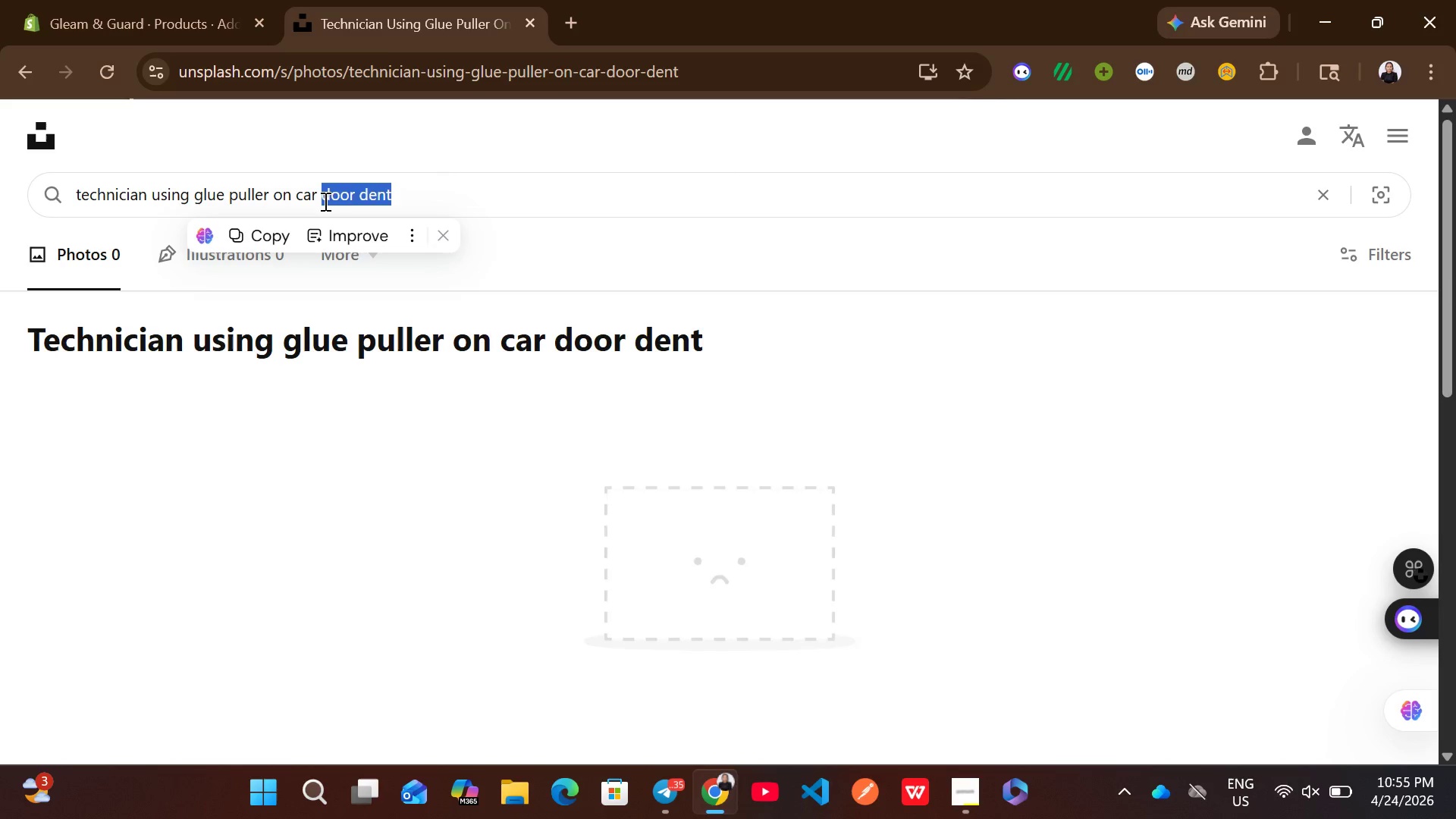 
key(Backspace)
 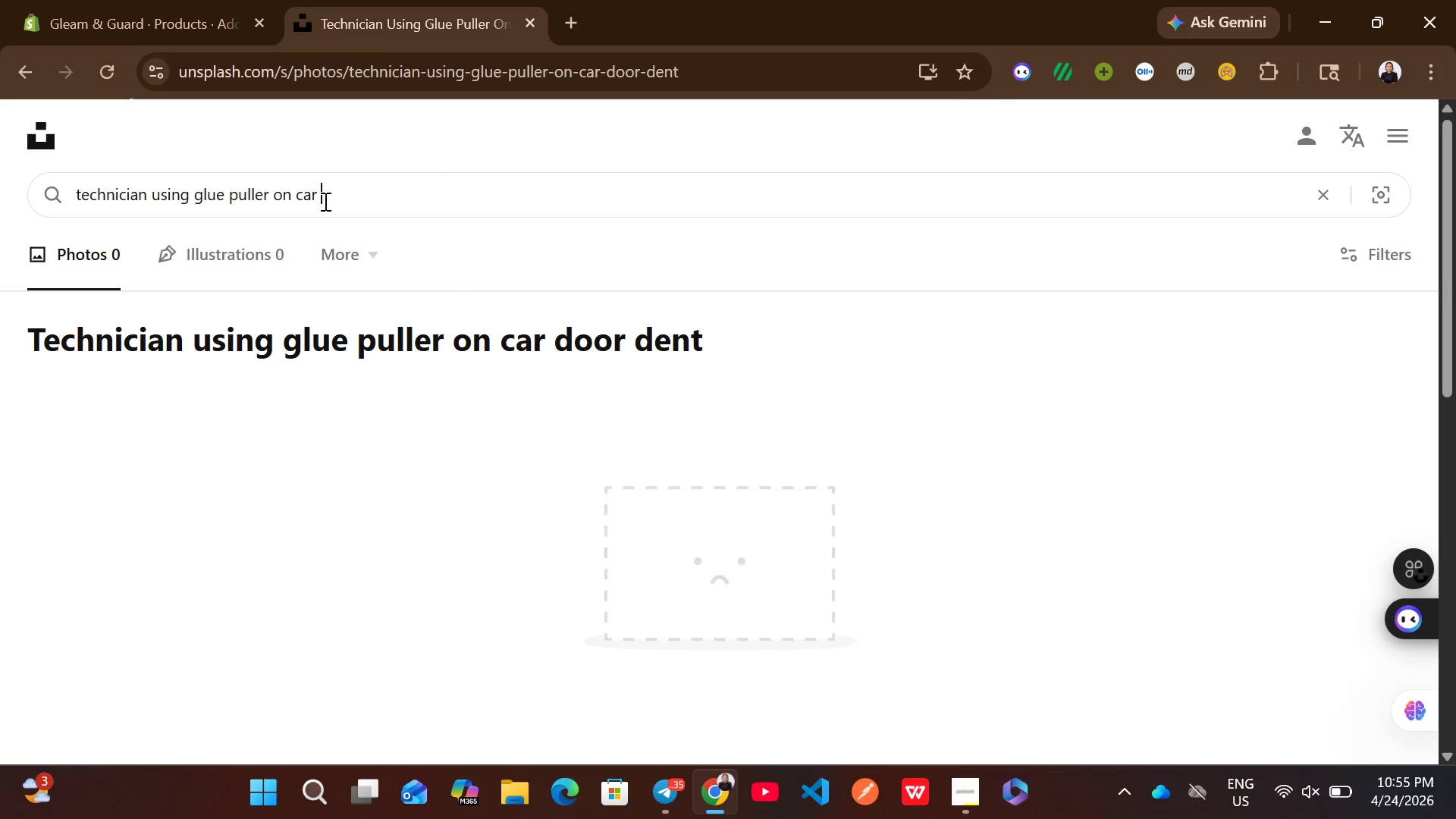 
key(Backspace)
 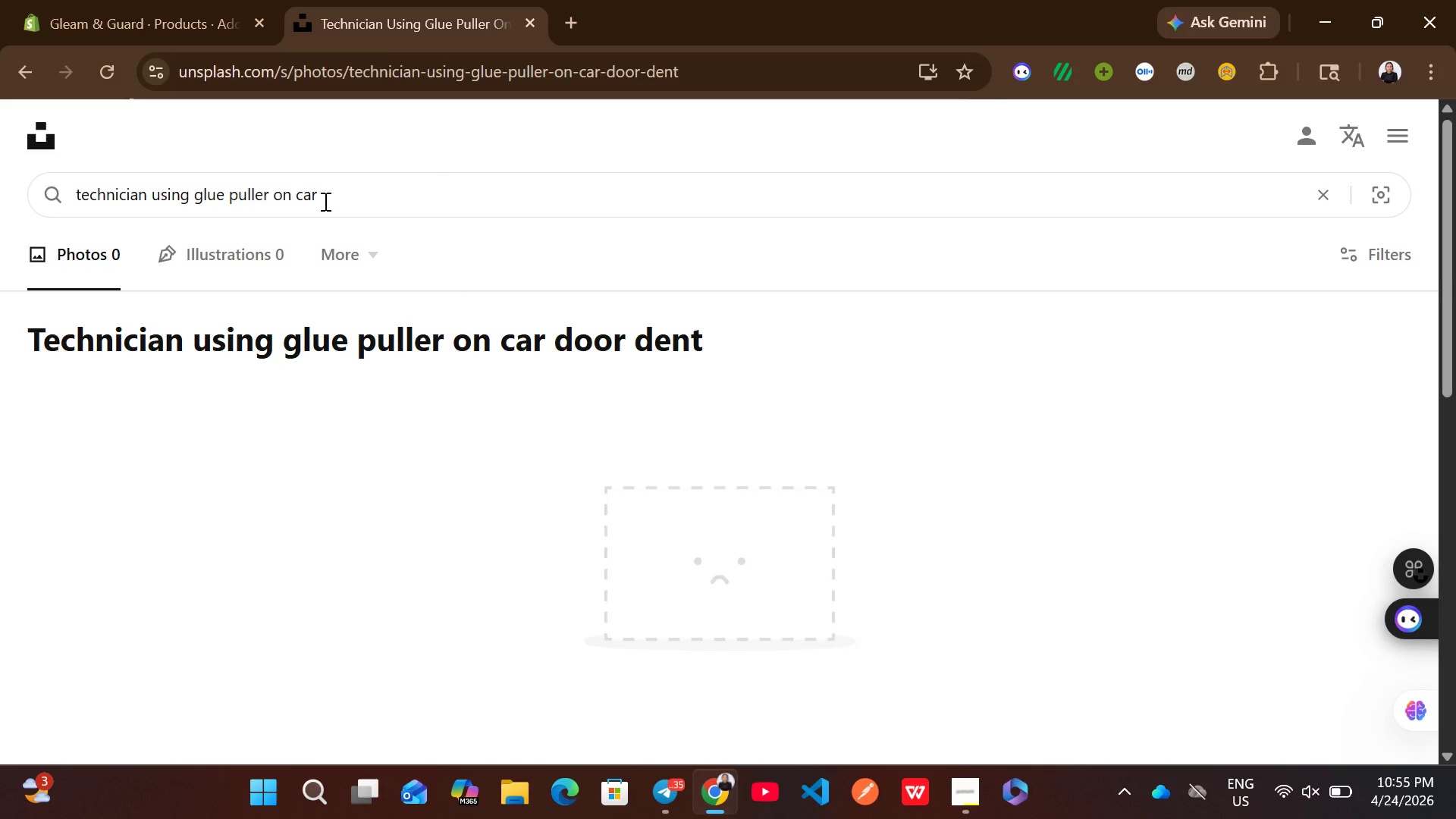 
key(Enter)
 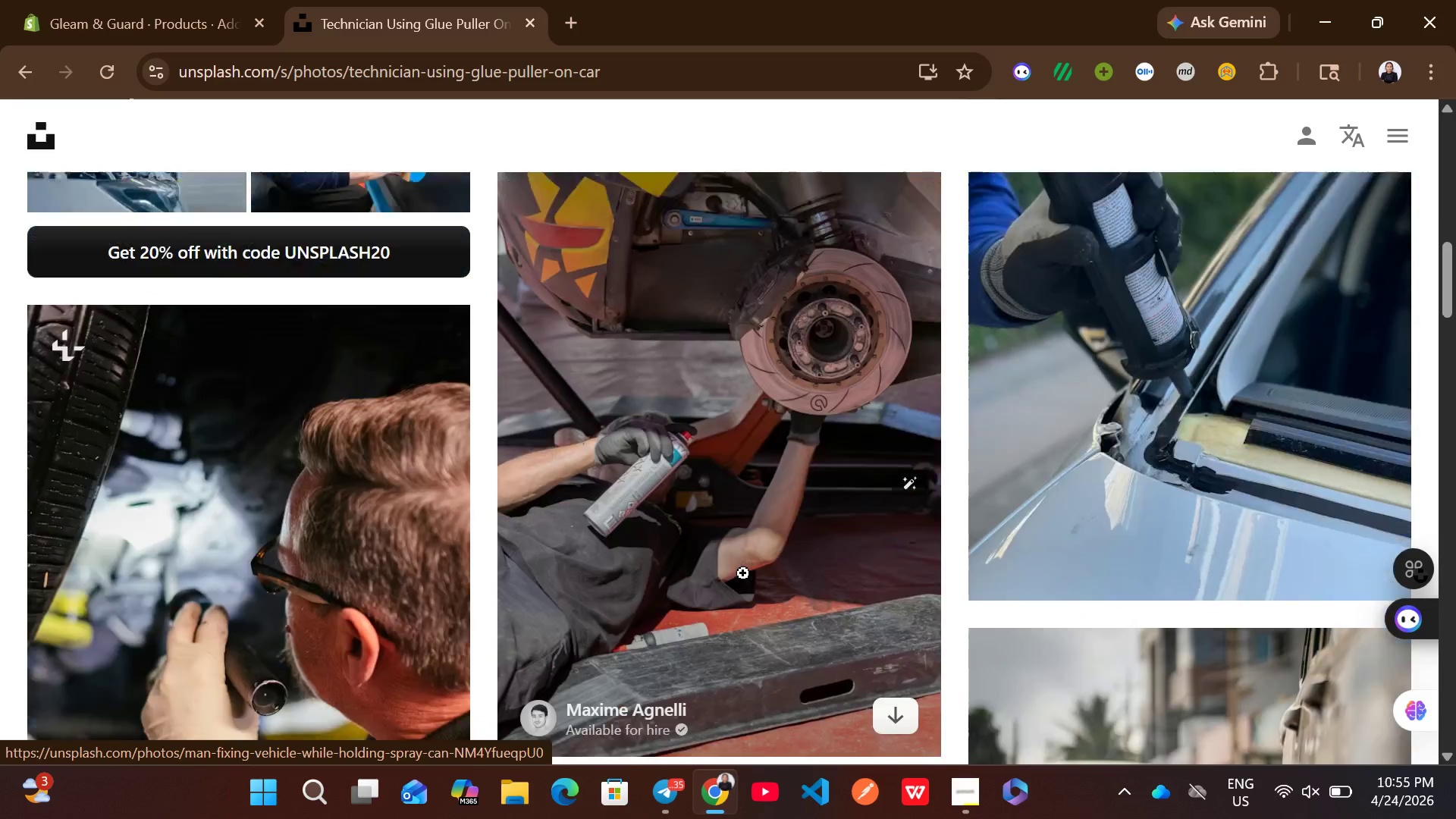 
wait(13.39)
 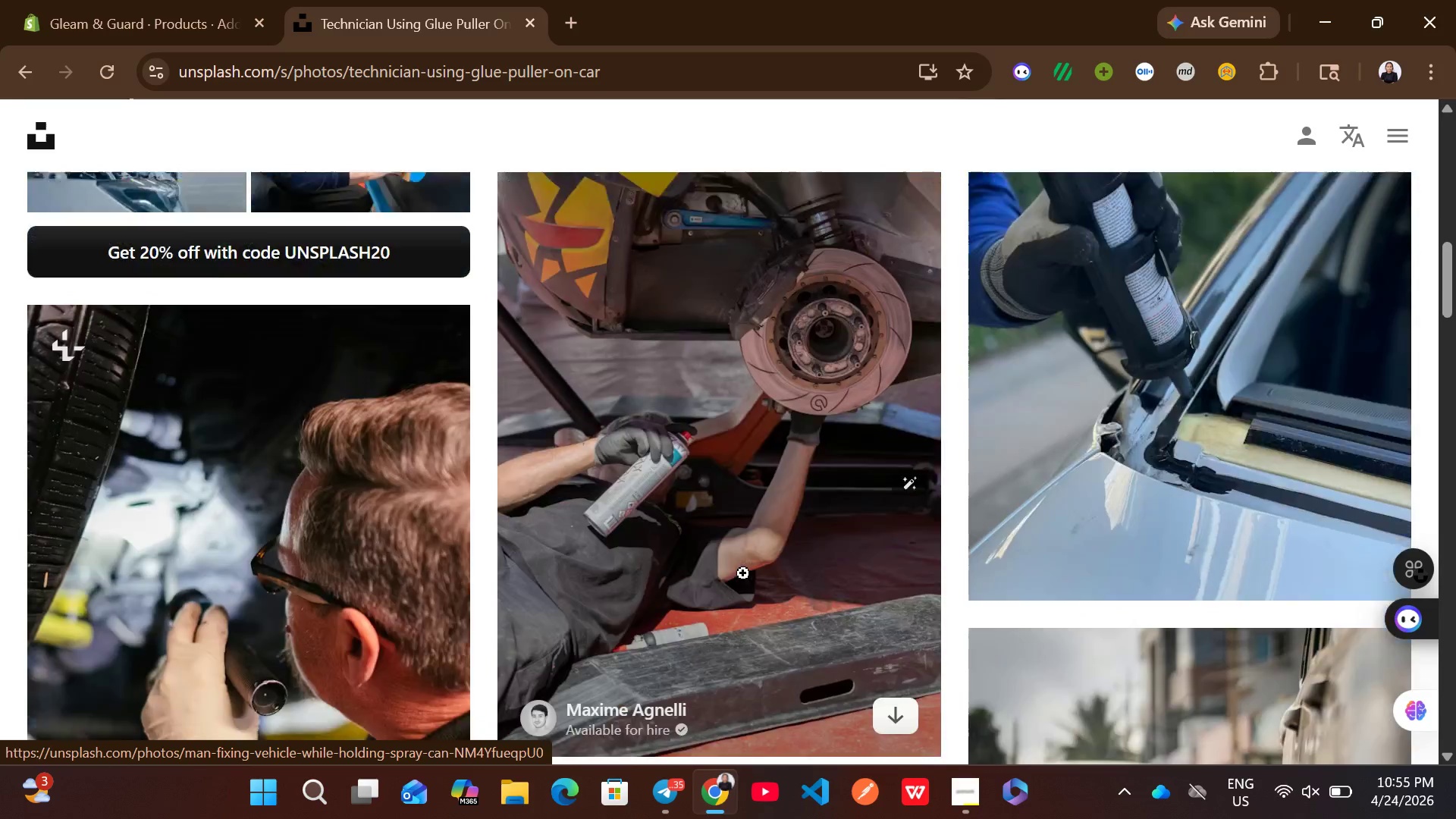 
left_click([908, 626])
 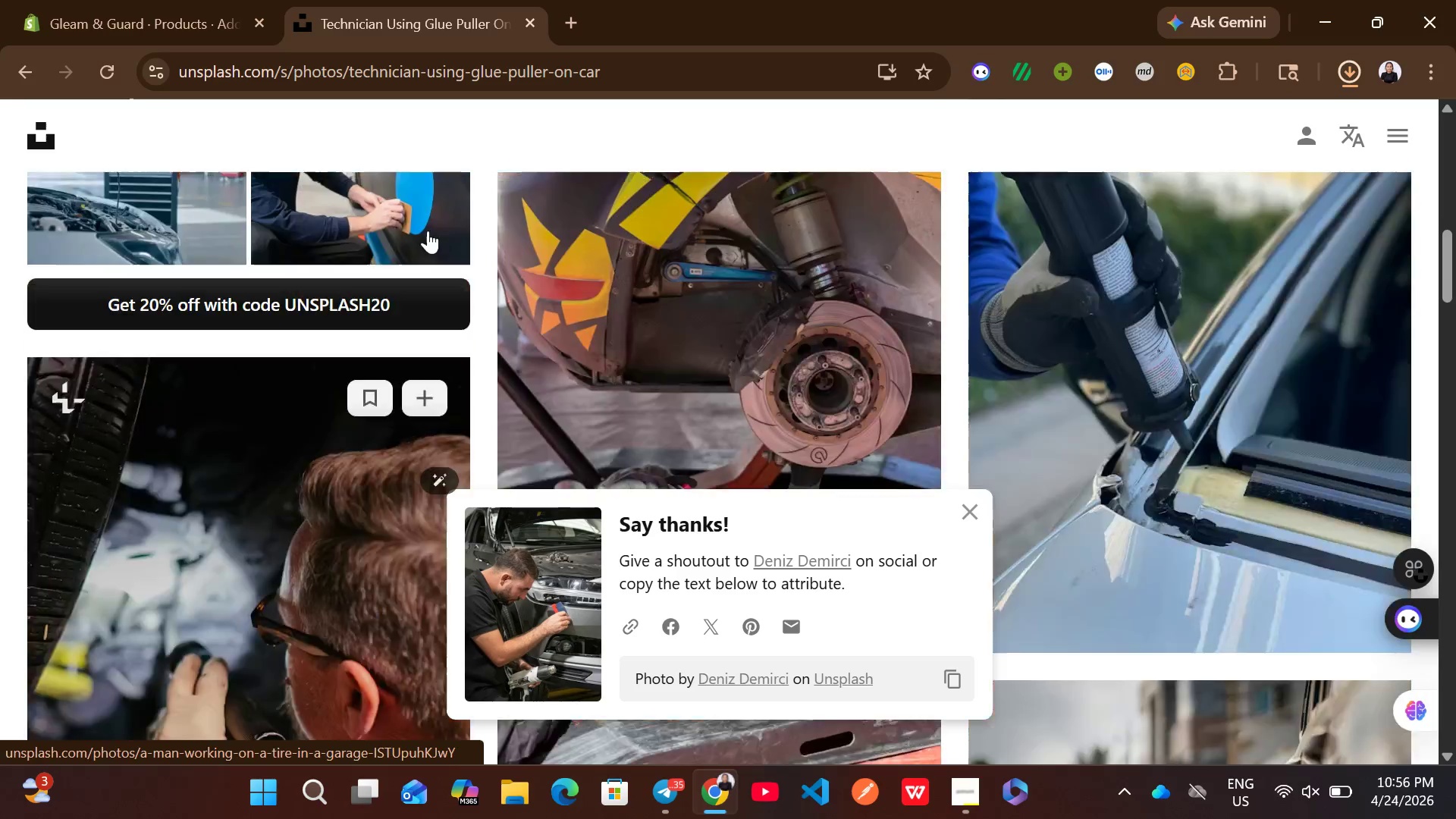 
left_click([96, 0])
 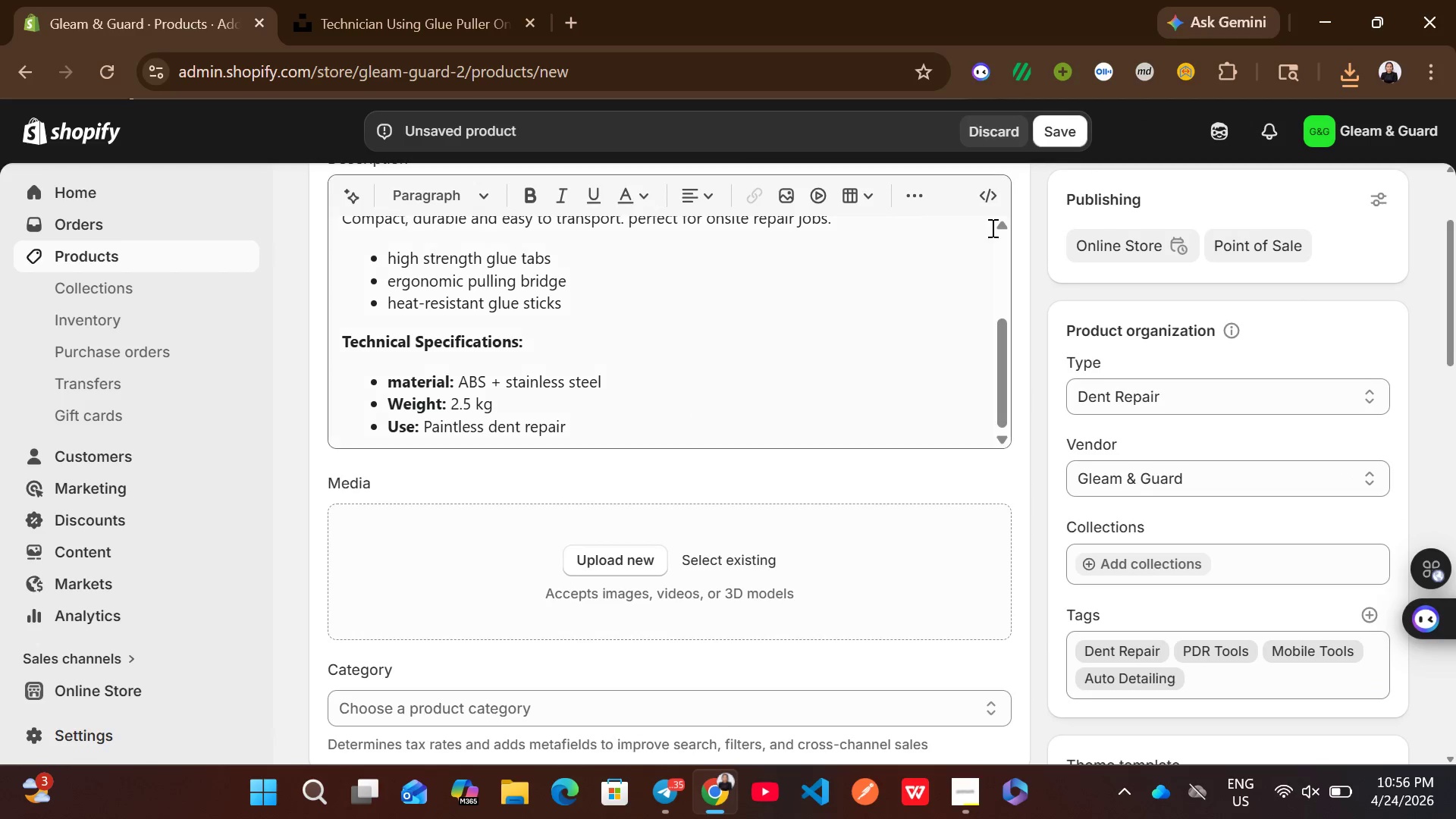 
left_click([1349, 89])
 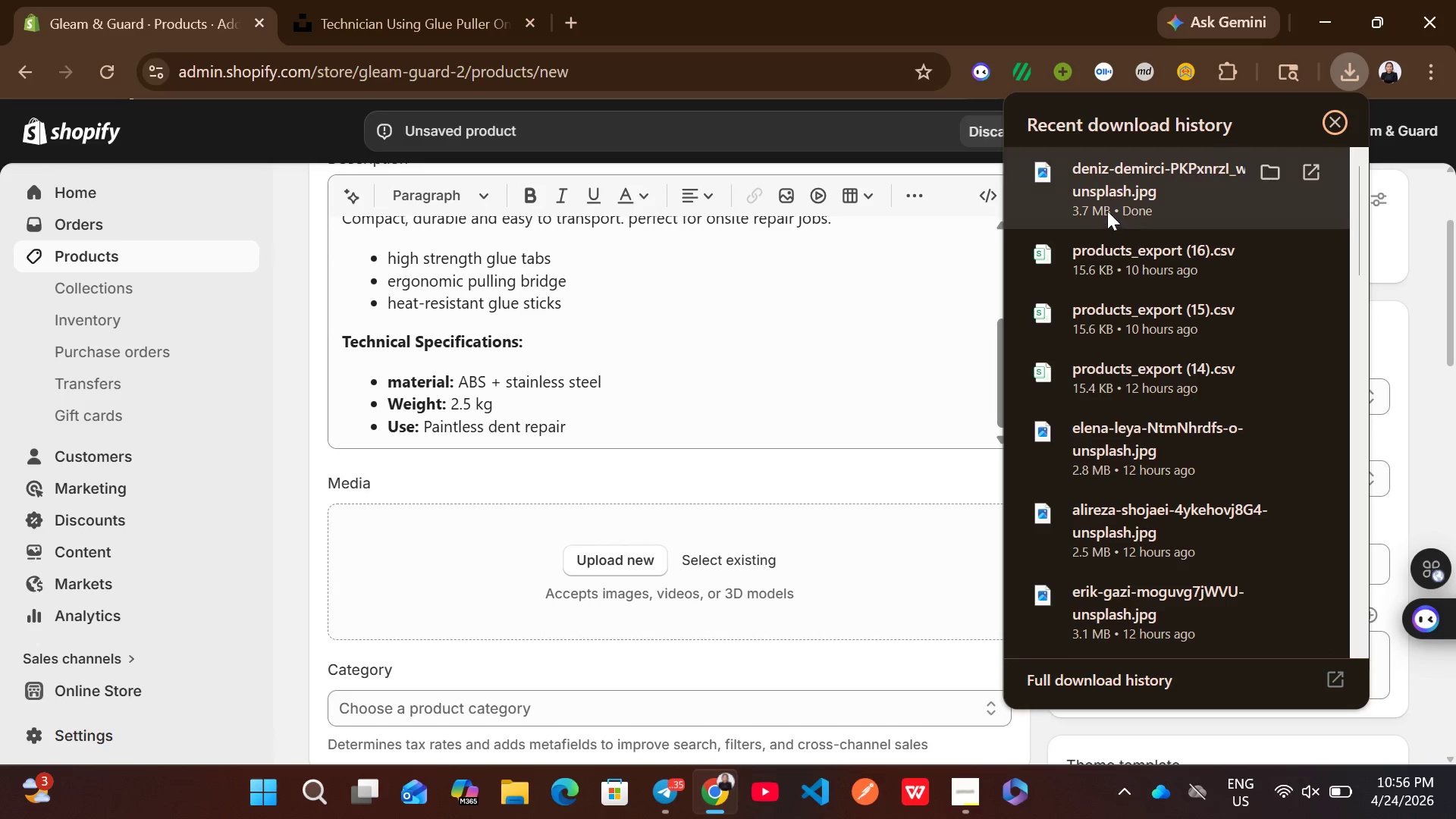 
left_click_drag(start_coordinate=[1122, 193], to_coordinate=[750, 557])
 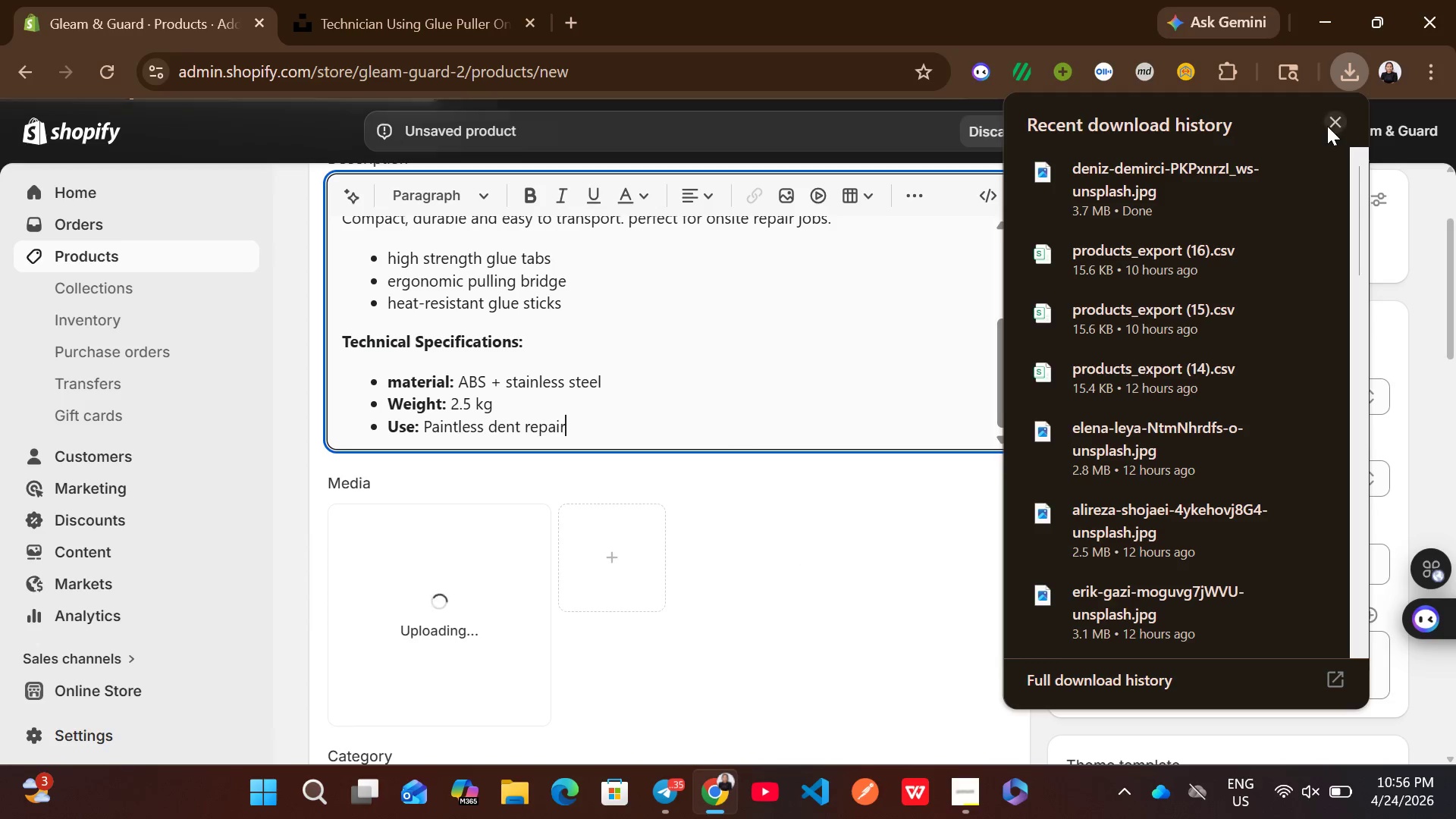 
left_click([1335, 123])
 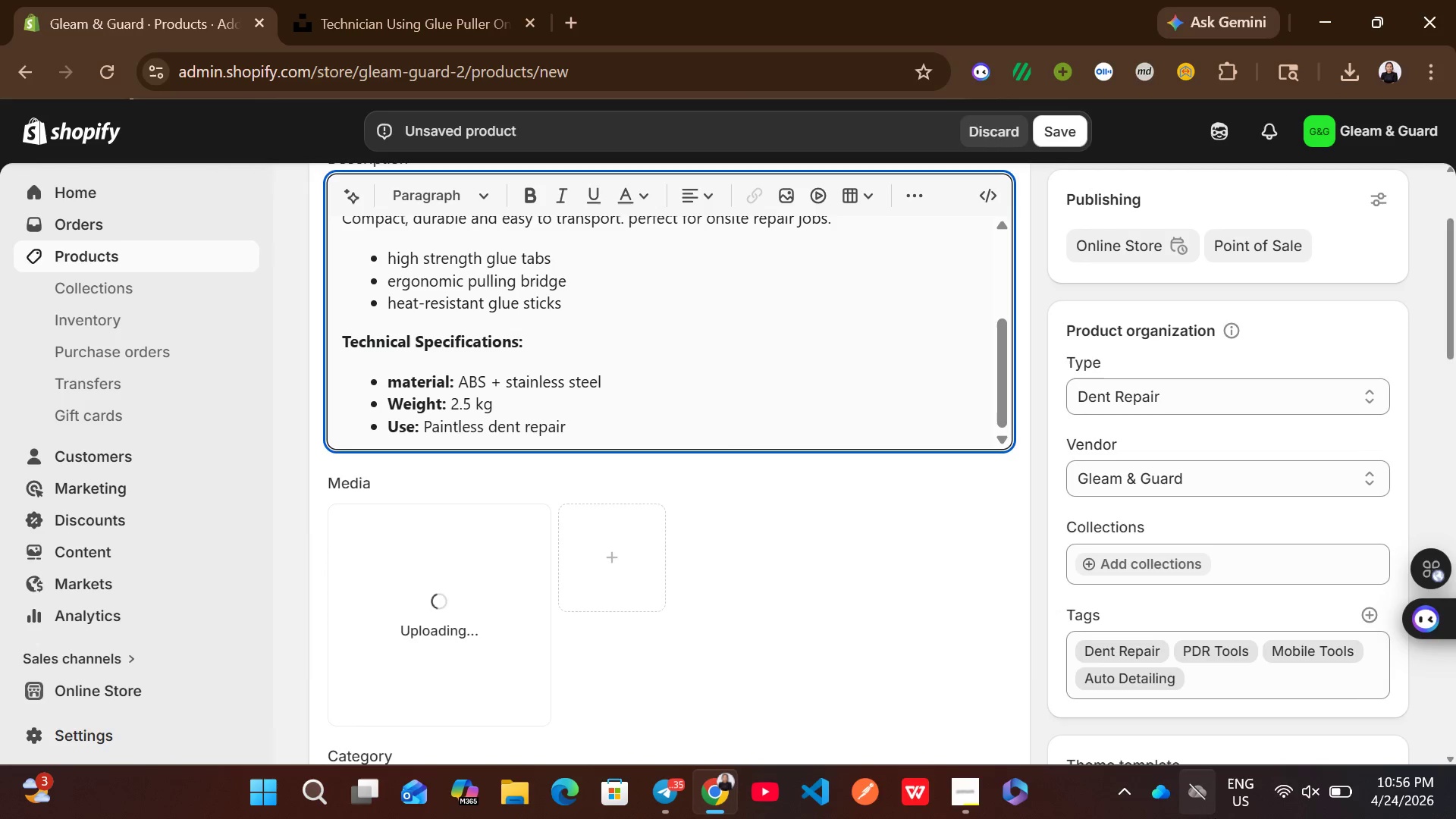 
left_click([977, 787])